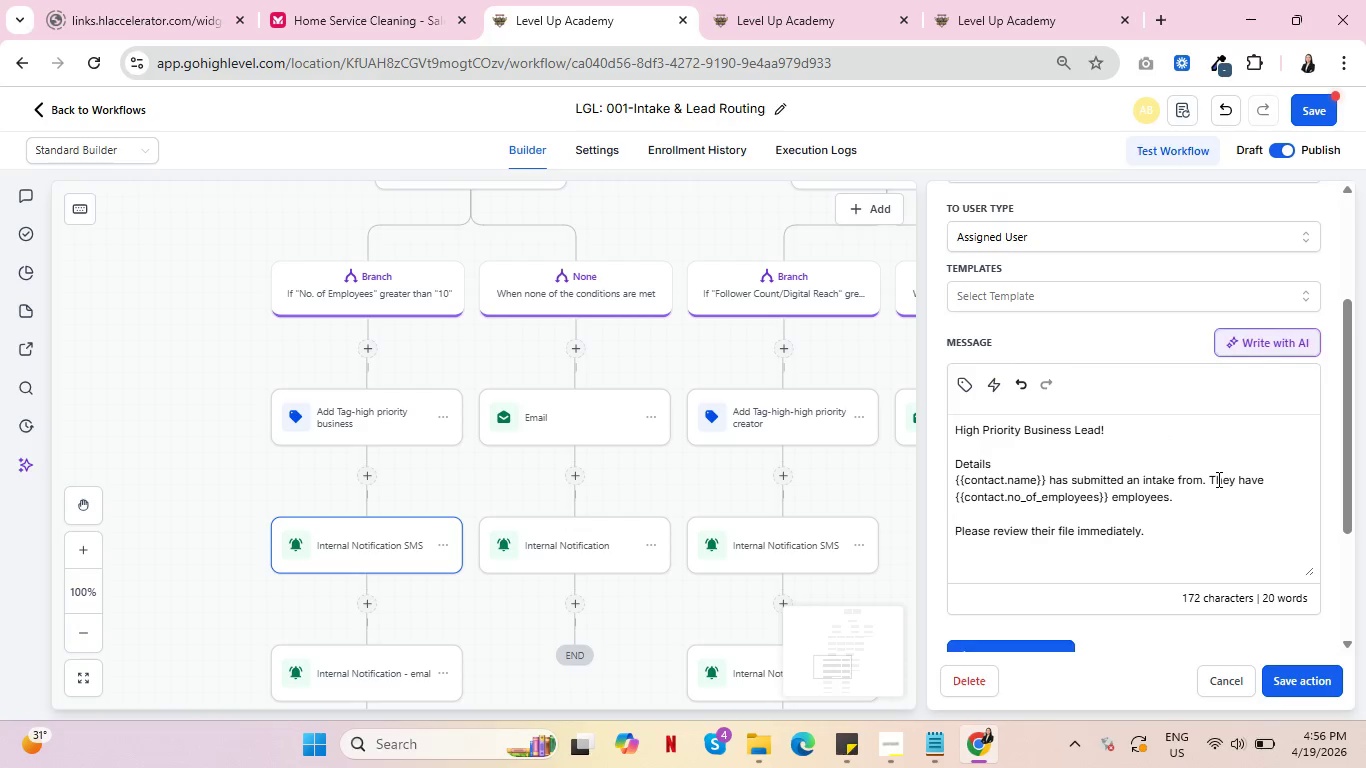 
wait(8.78)
 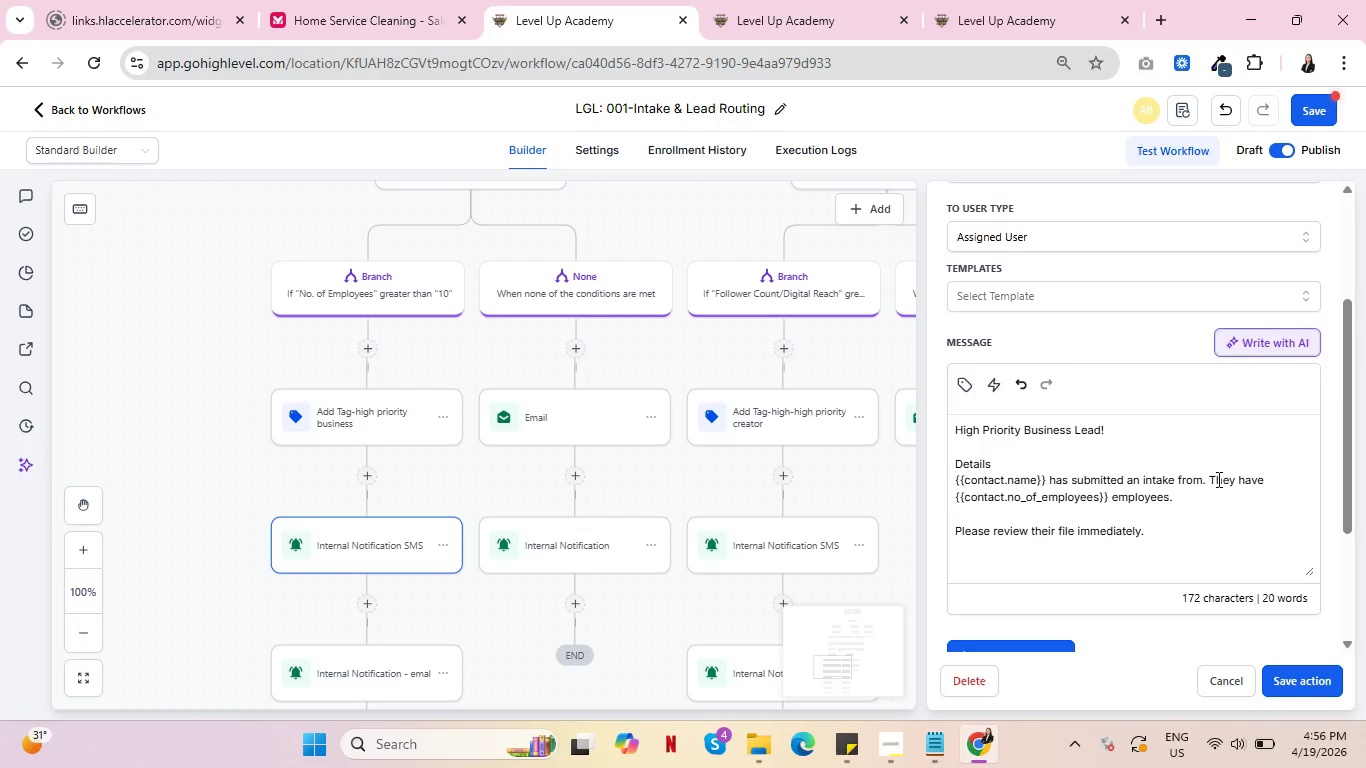 
left_click([769, 537])
 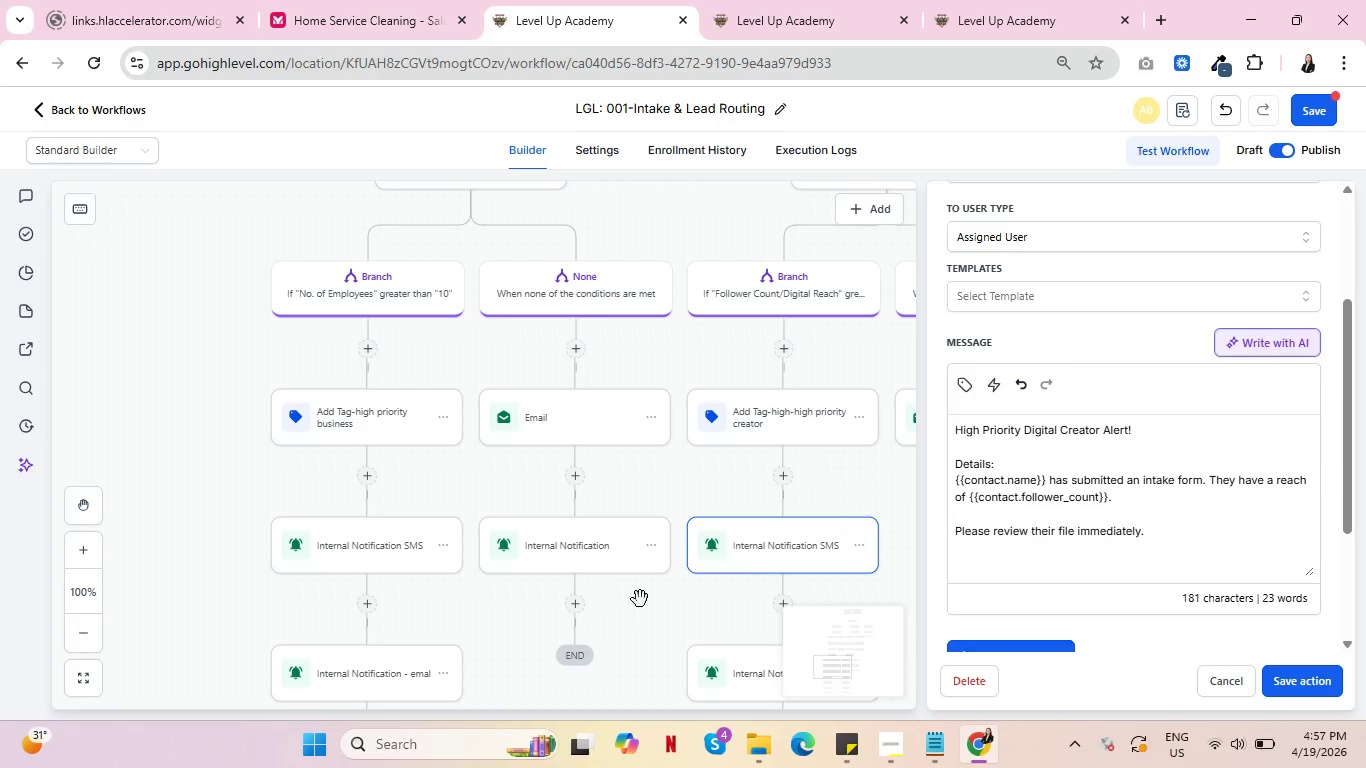 
left_click_drag(start_coordinate=[668, 616], to_coordinate=[588, 352])
 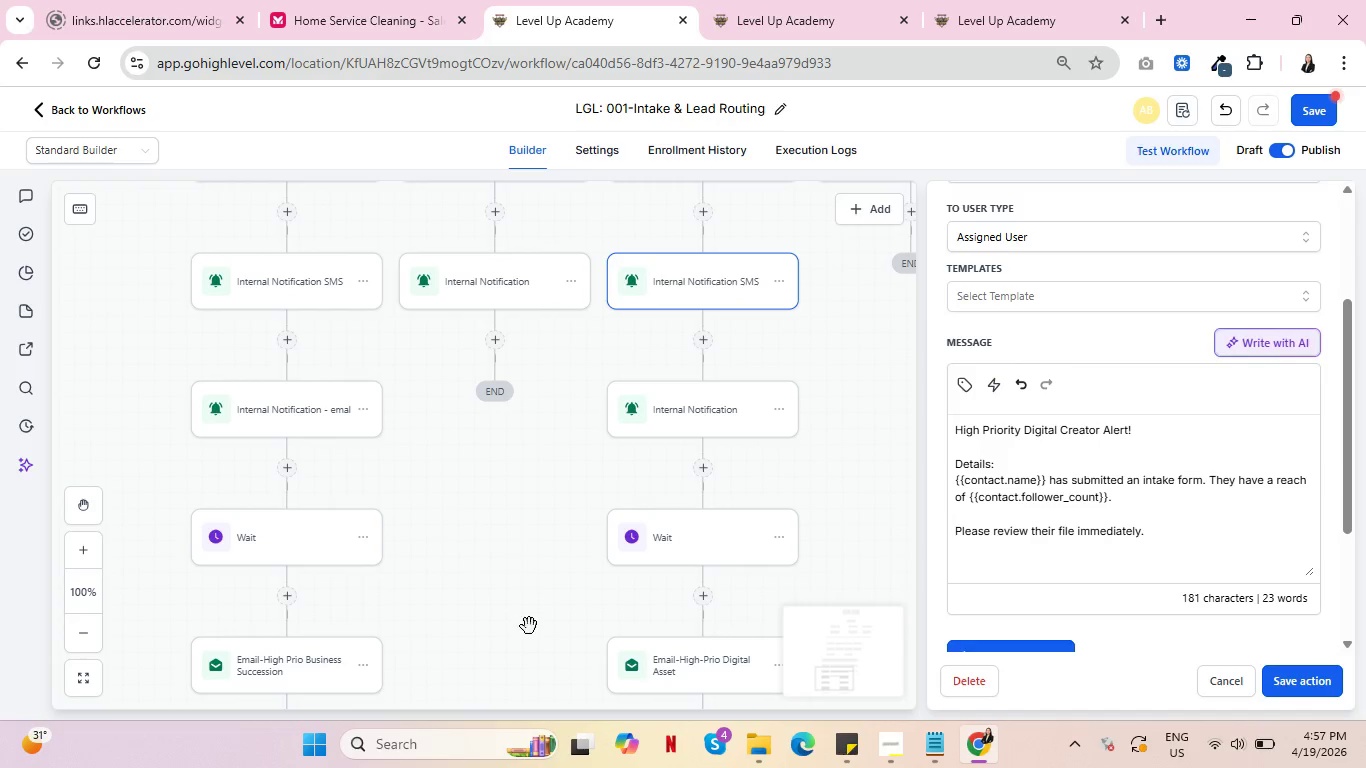 
left_click_drag(start_coordinate=[529, 626], to_coordinate=[533, 472])
 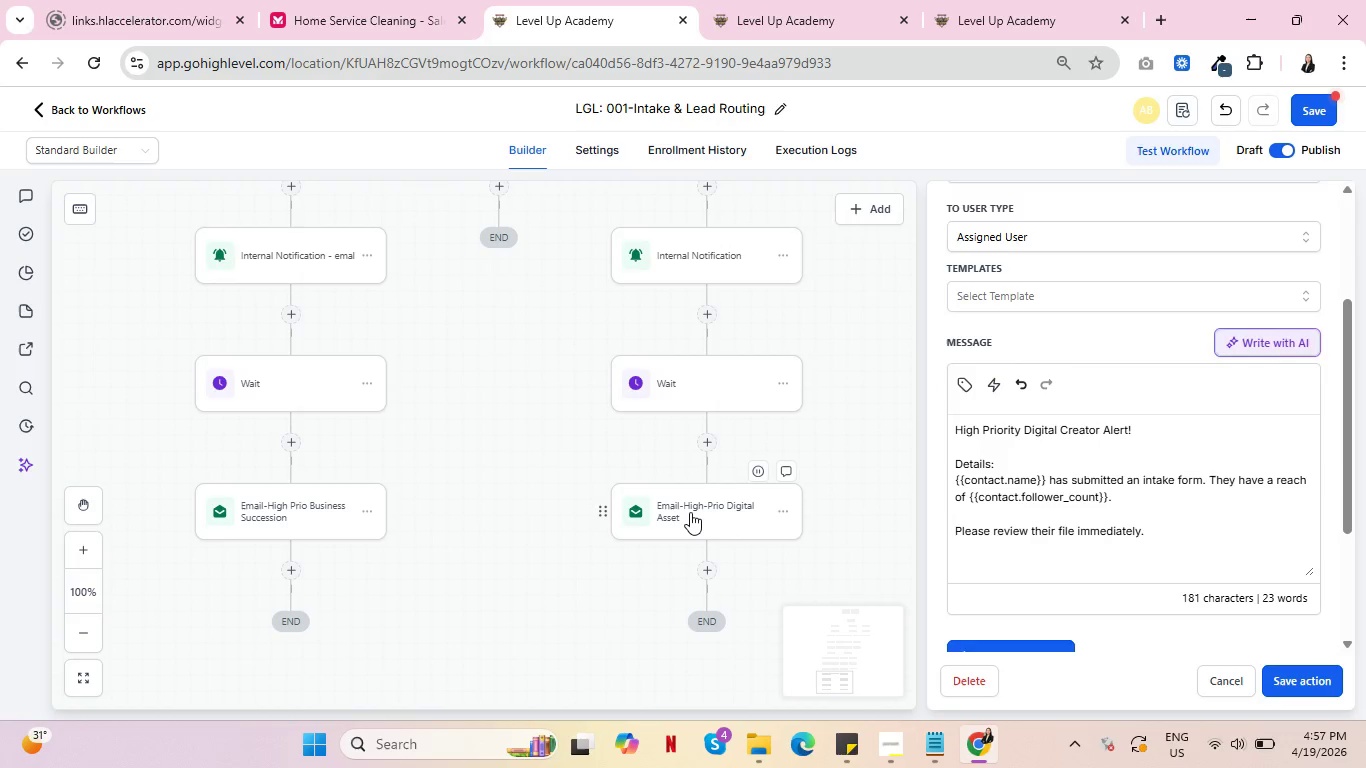 
left_click([690, 512])
 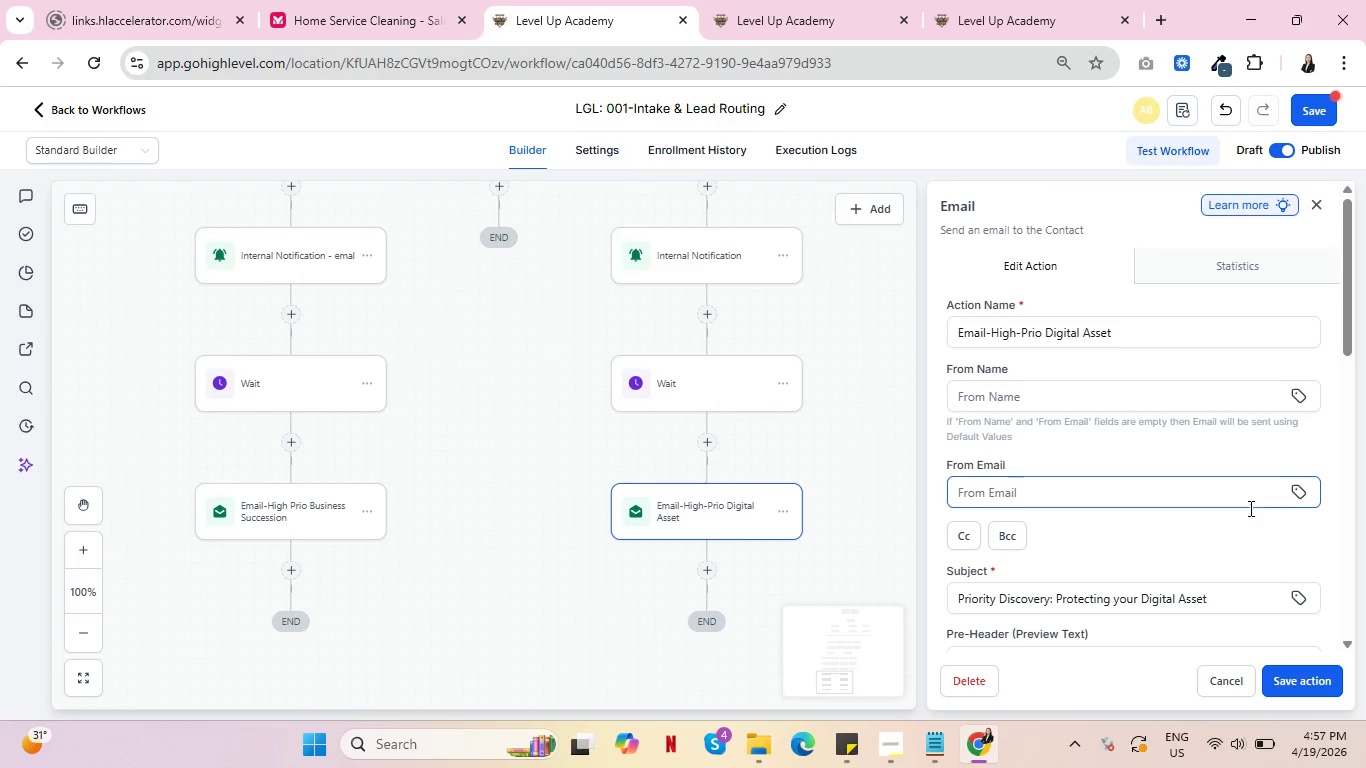 
scroll: coordinate [1229, 455], scroll_direction: down, amount: 5.0